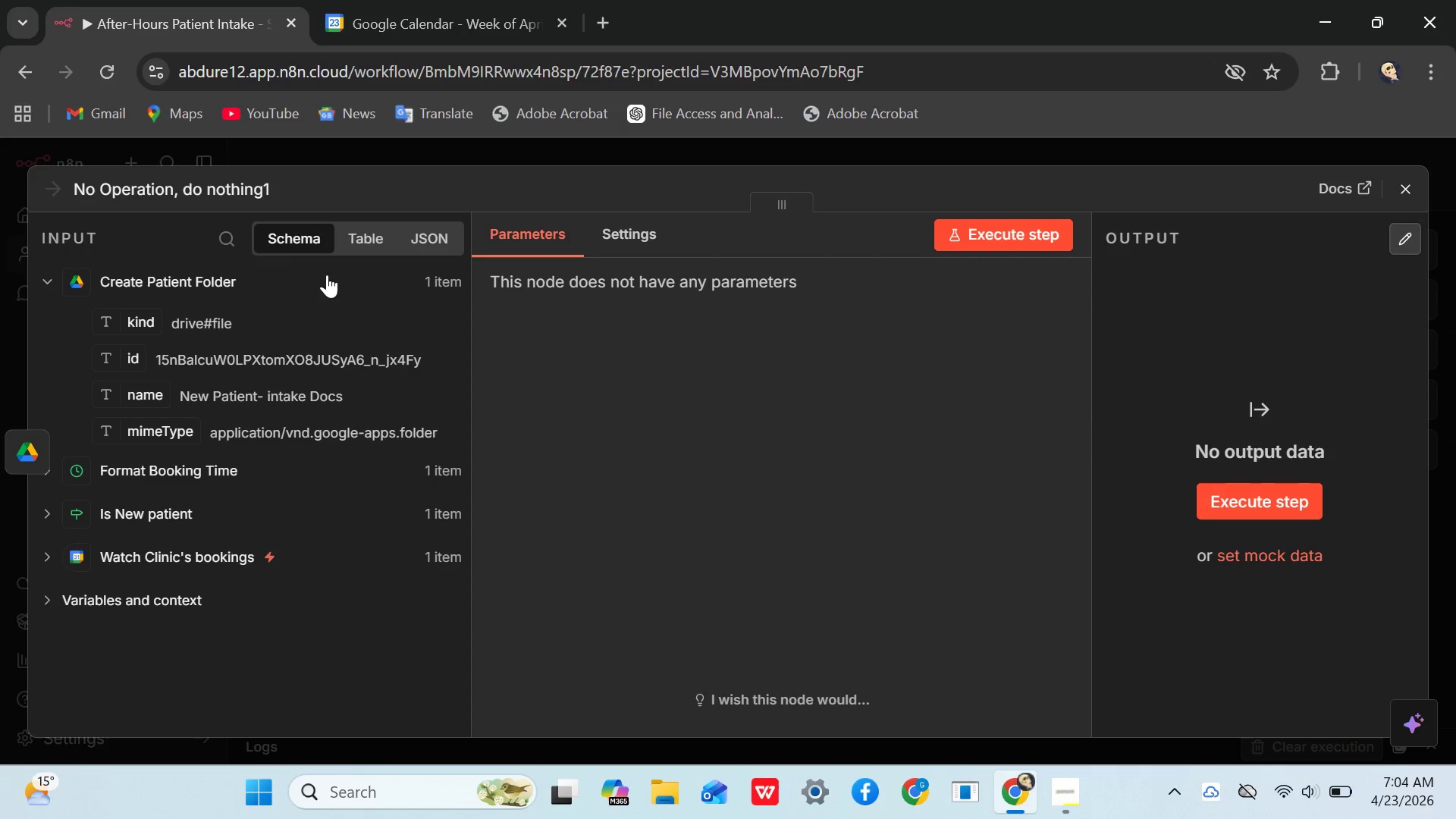 
wait(5.33)
 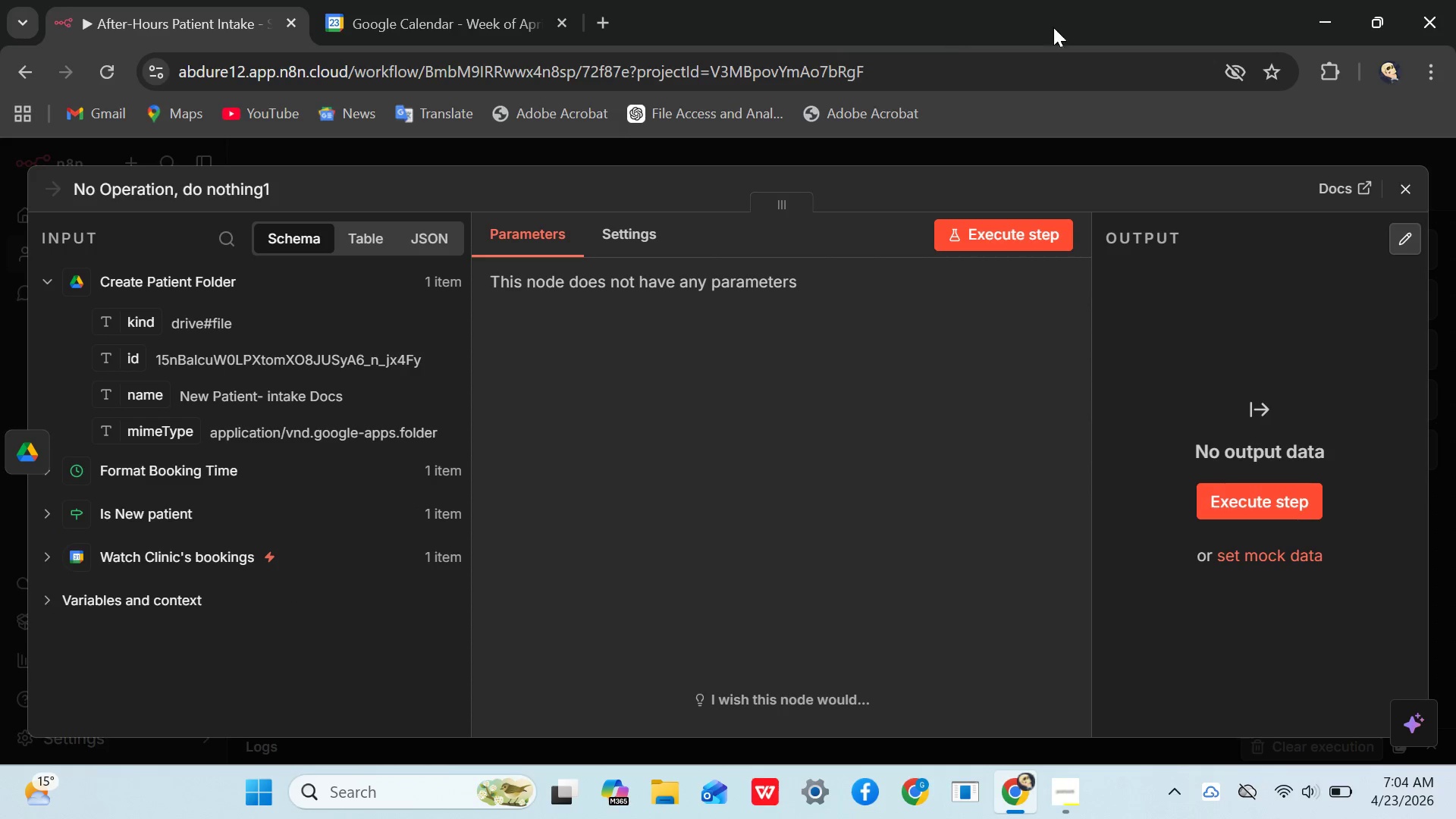 
left_click([196, 183])
 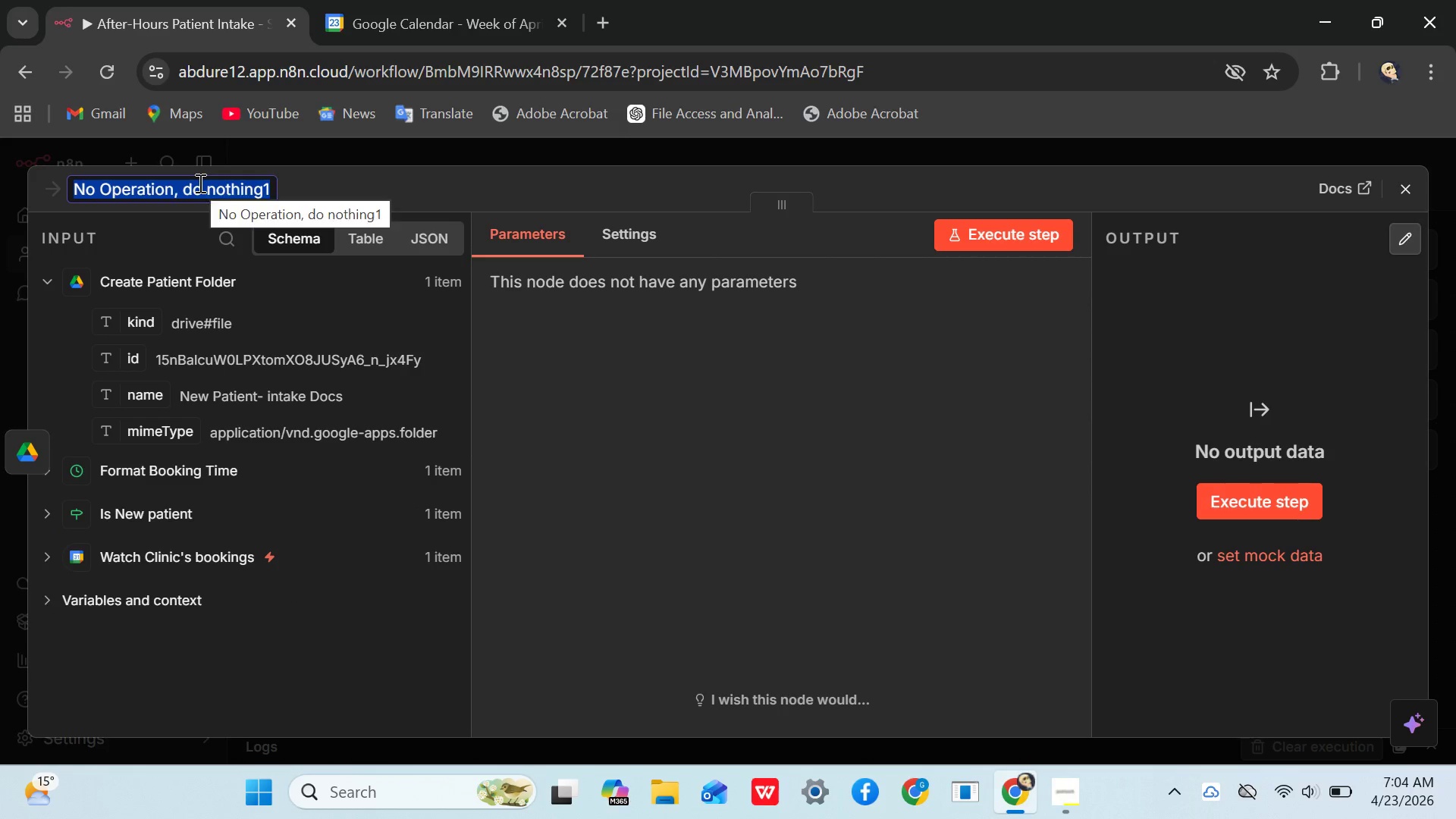 
key(Backspace)
type(Handle )
 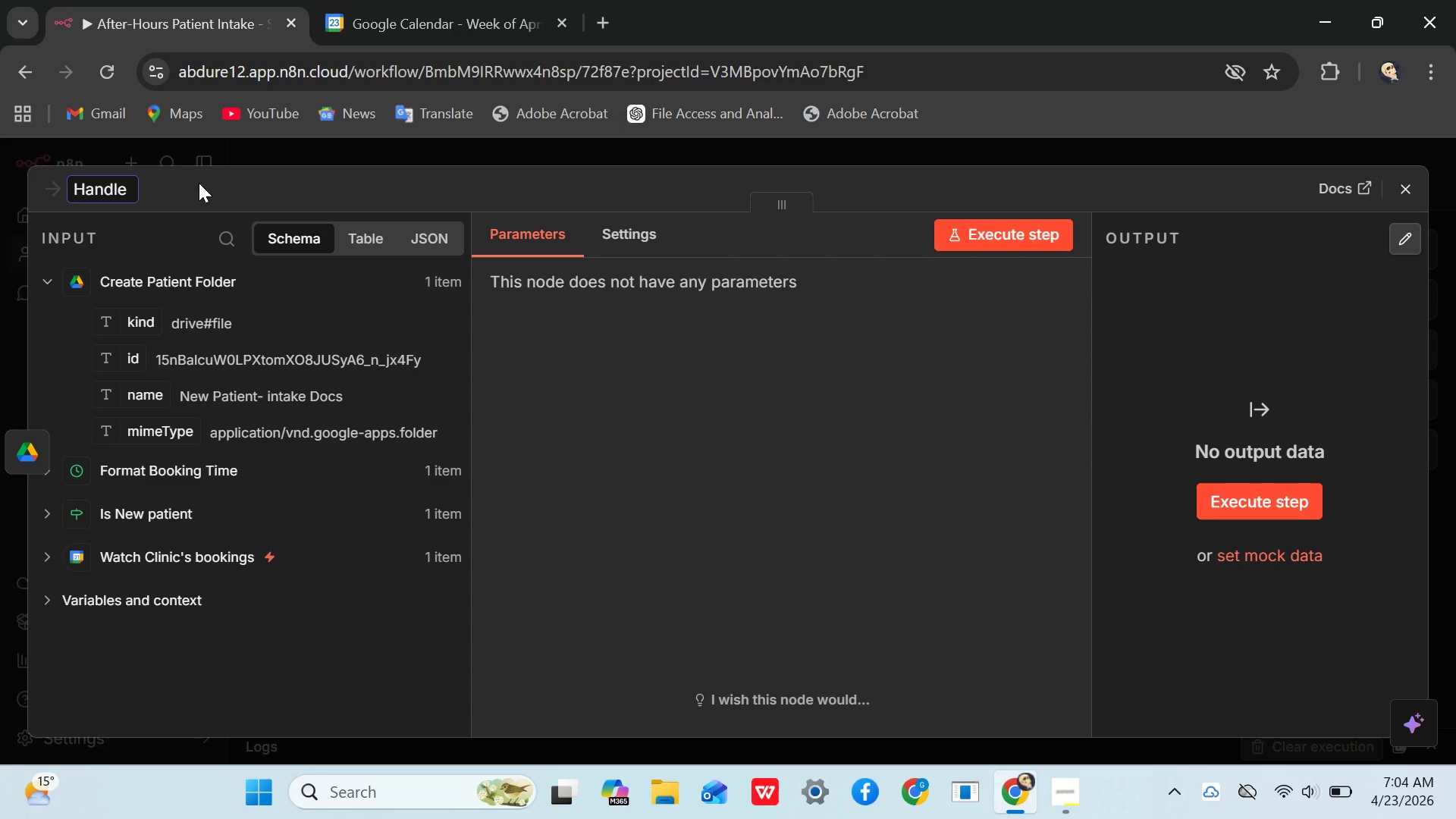 
type(Folder ER)
 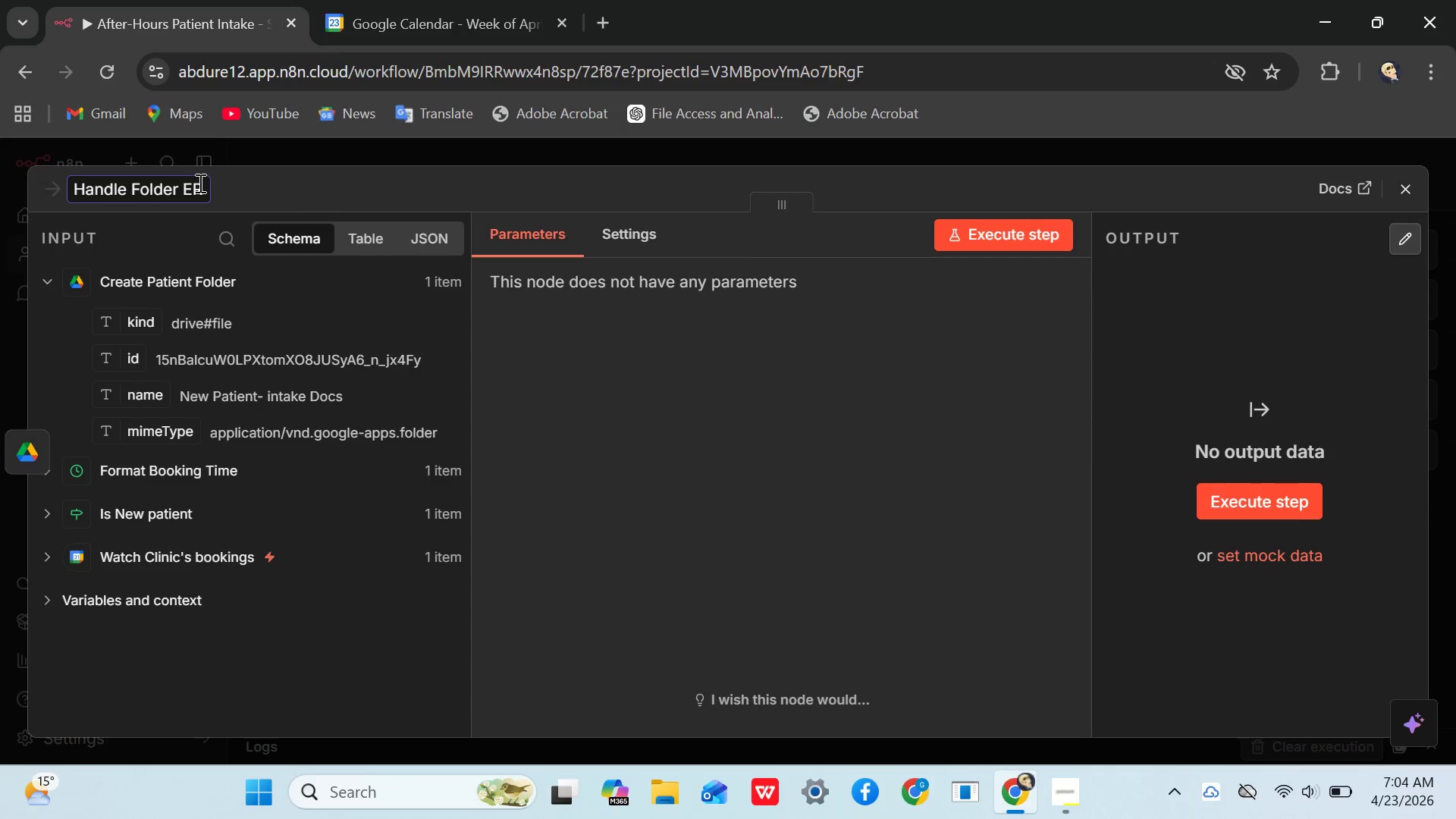 
key(Backspace)
type(rrors)
 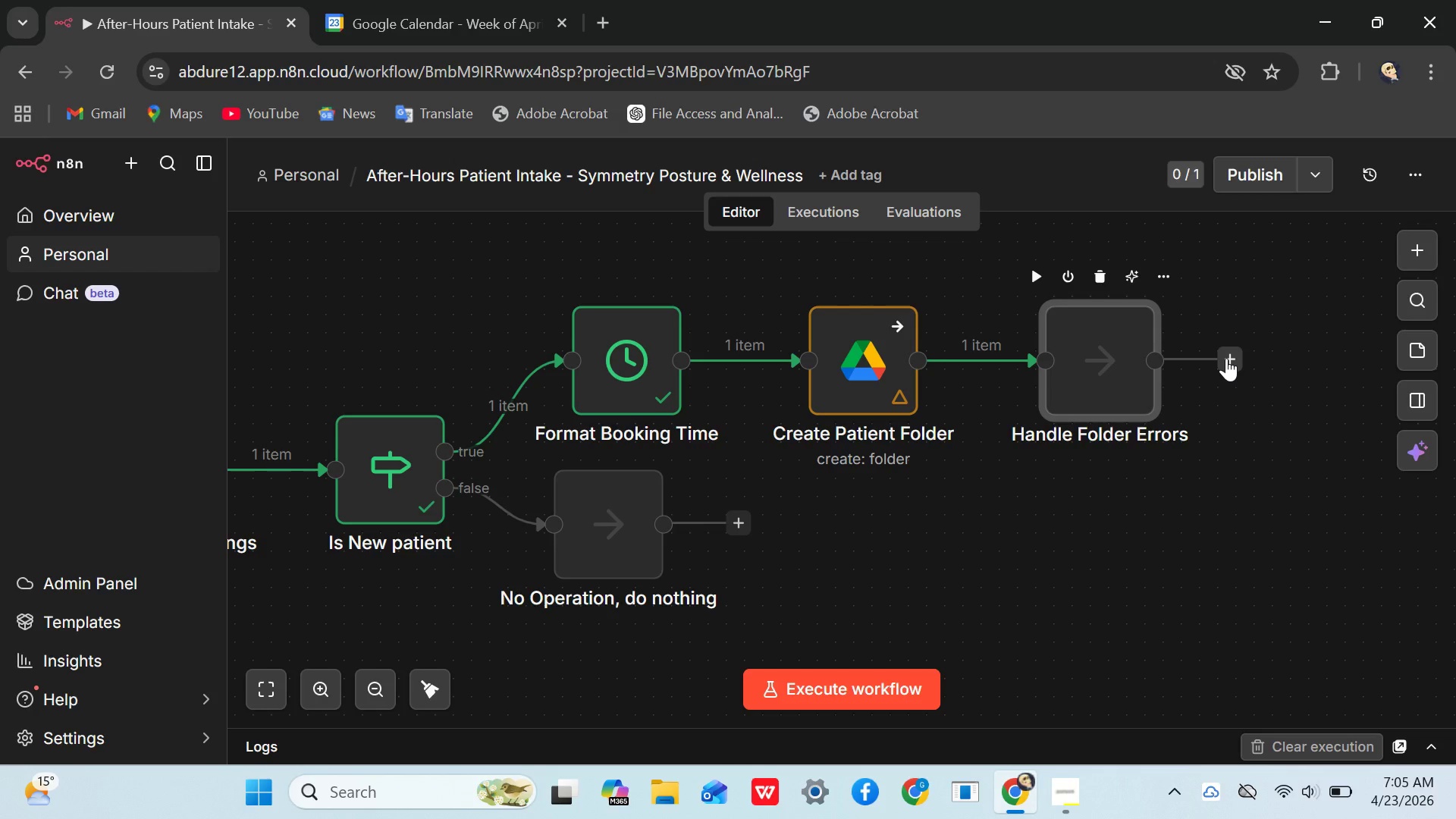 
wait(14.86)
 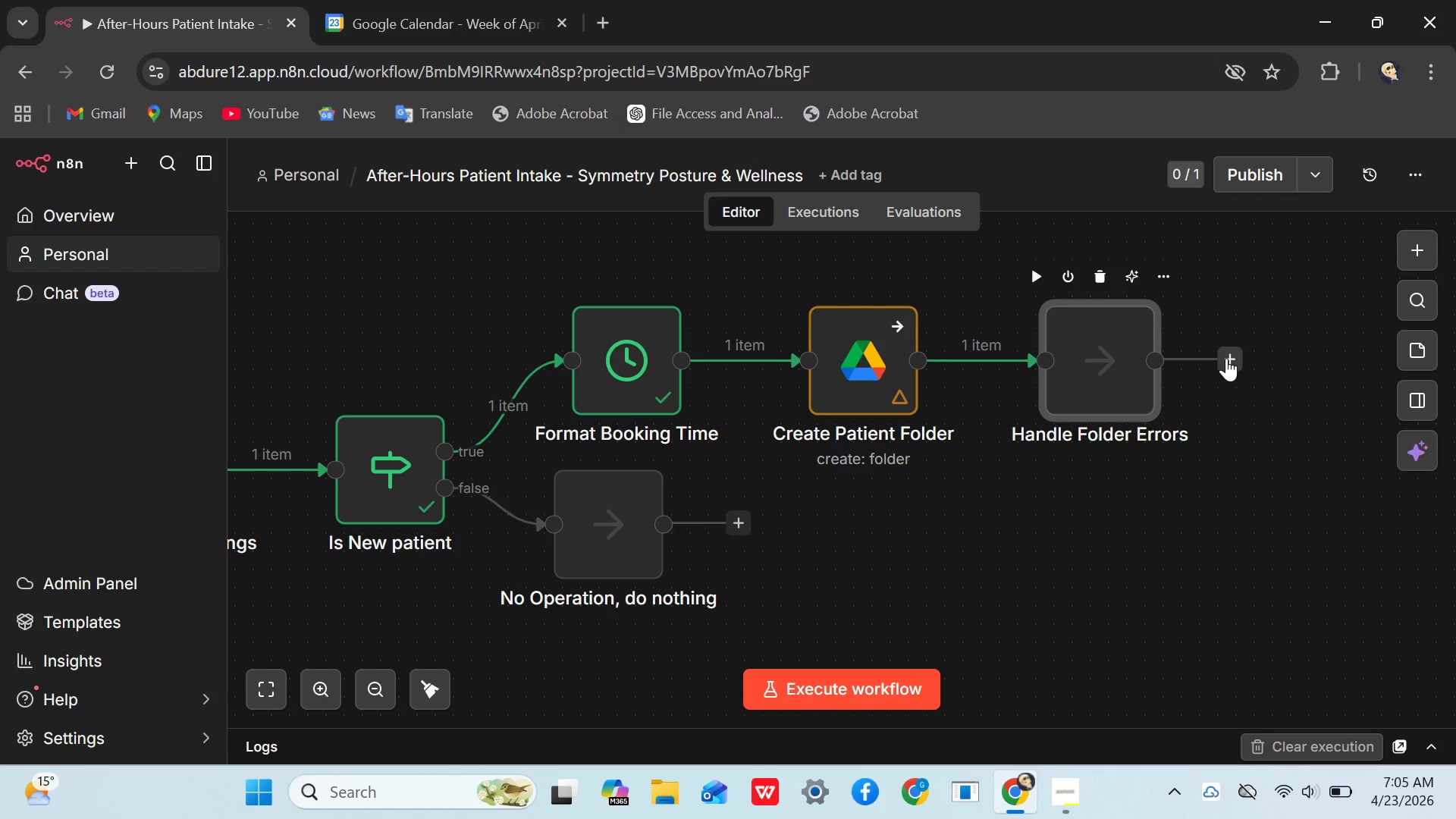 
double_click([1115, 340])
 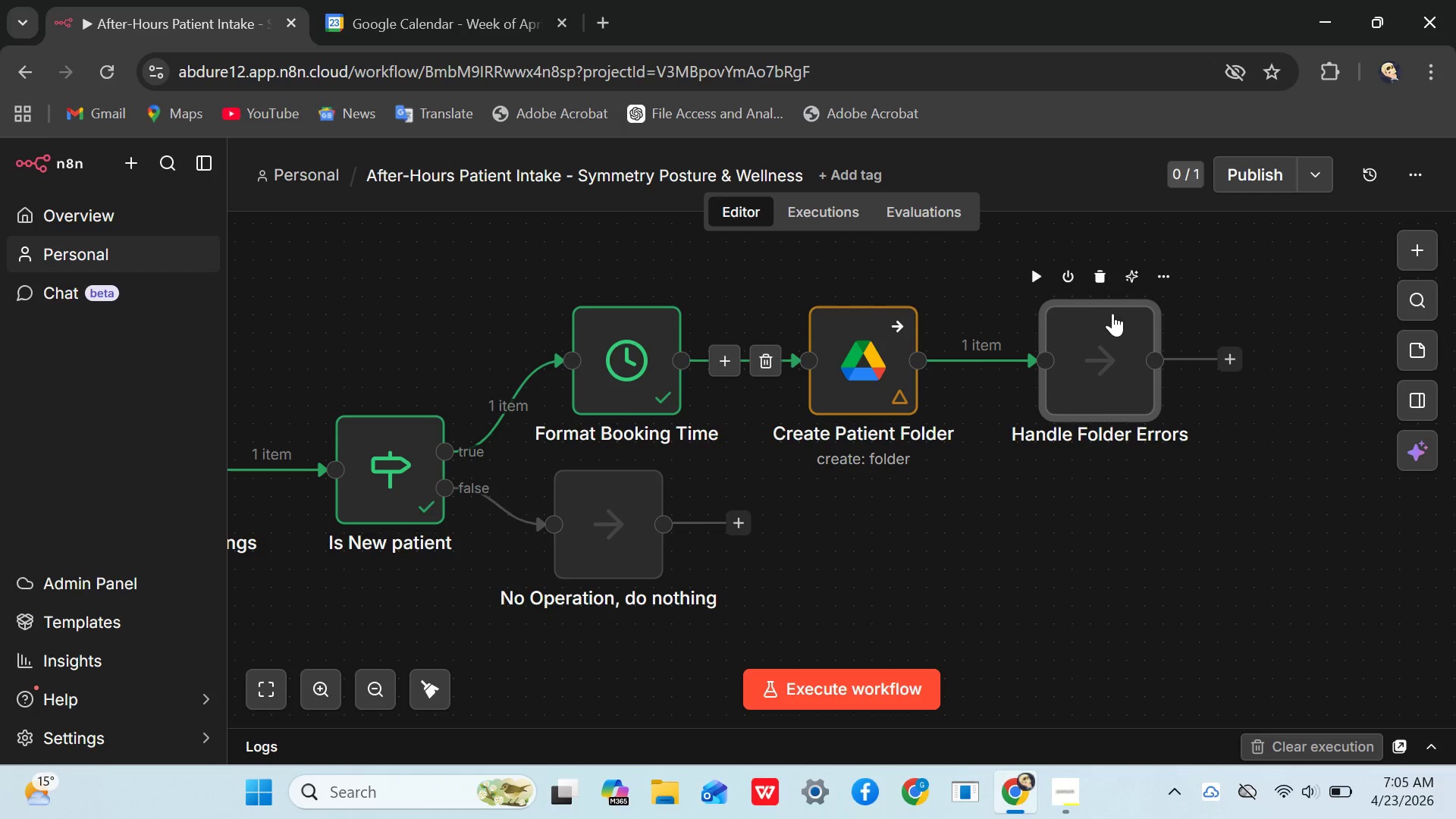 
left_click([1090, 347])
 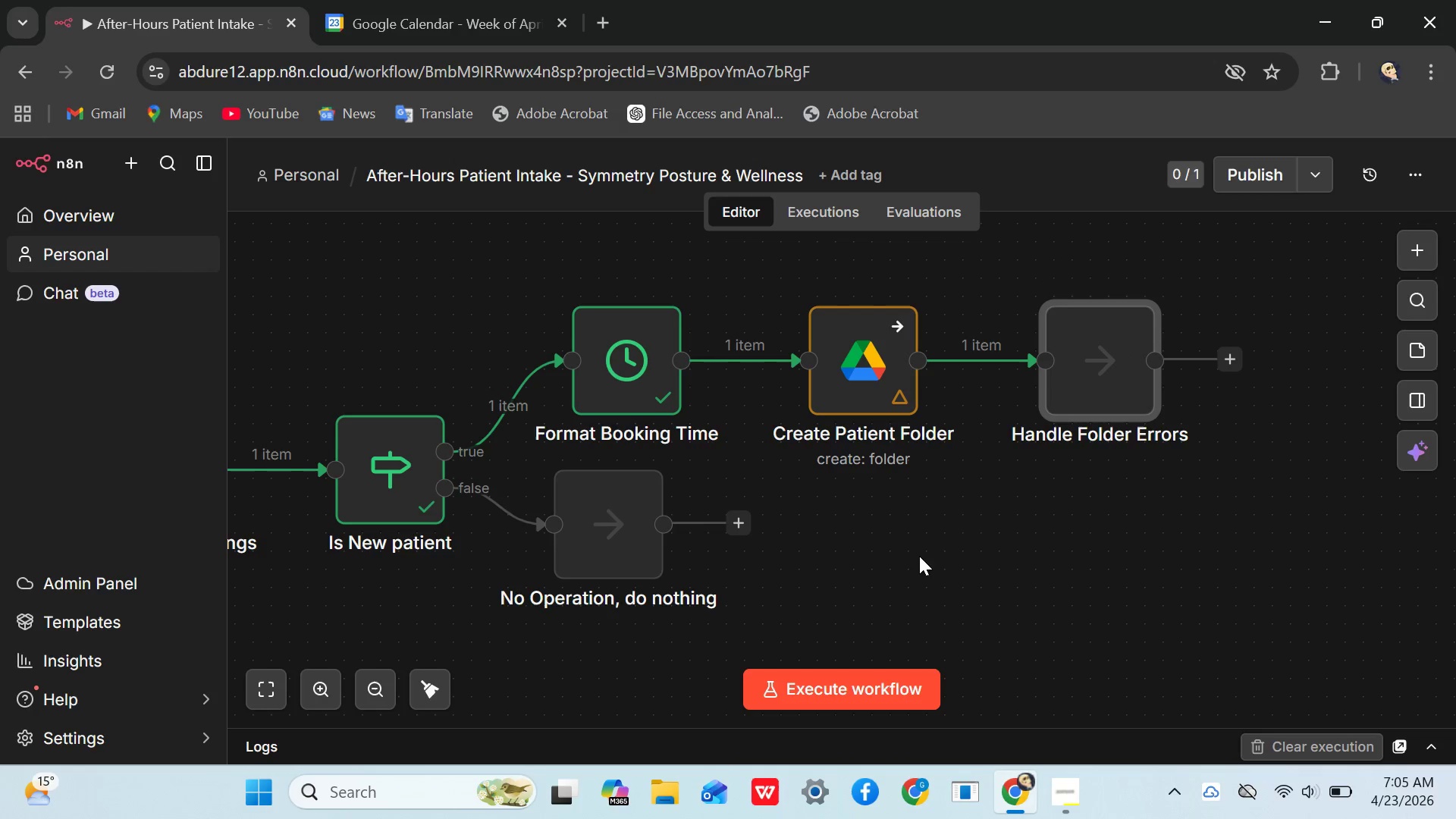 
left_click([1092, 342])
 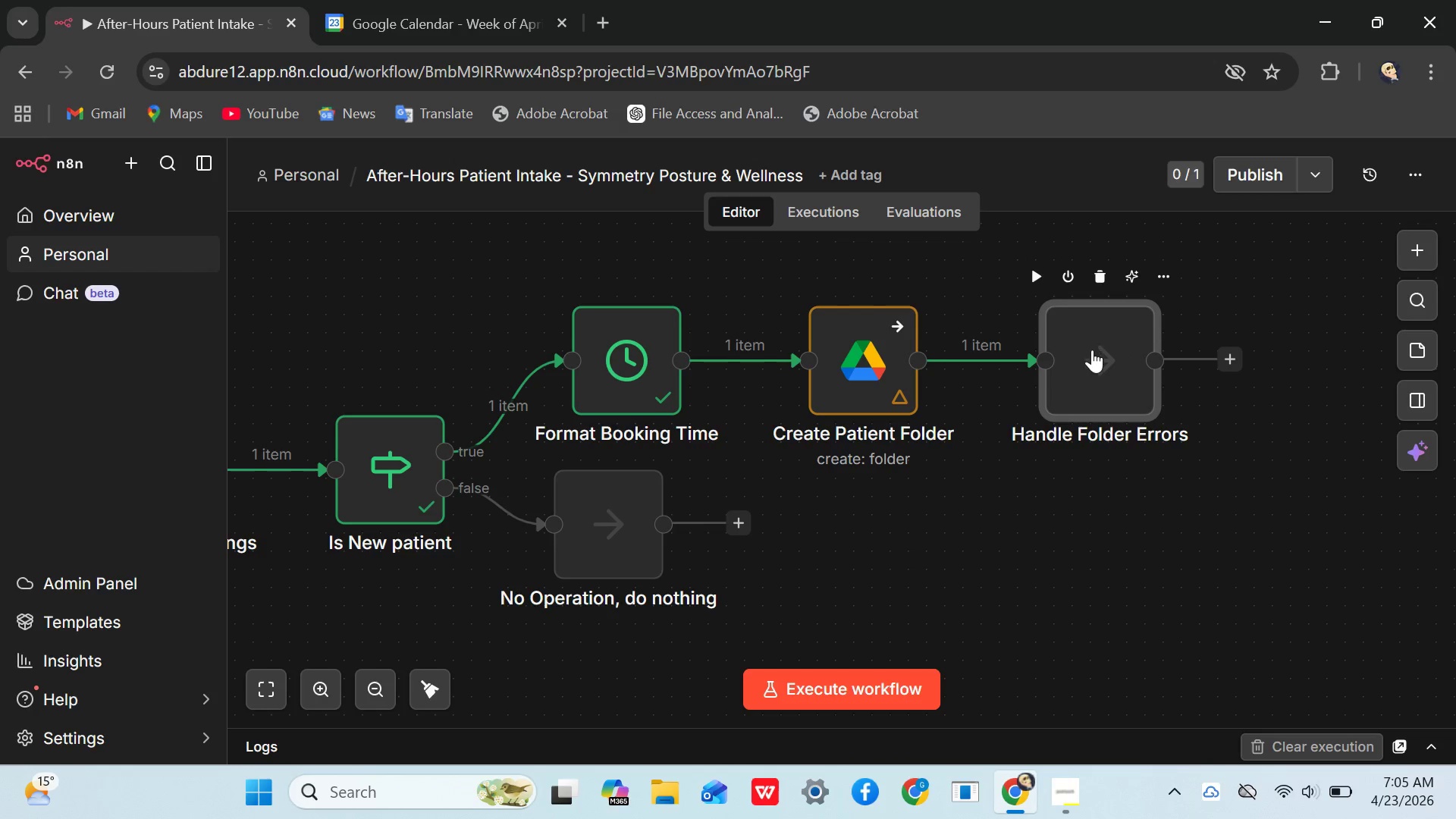 
left_click_drag(start_coordinate=[1091, 344], to_coordinate=[1092, 350])
 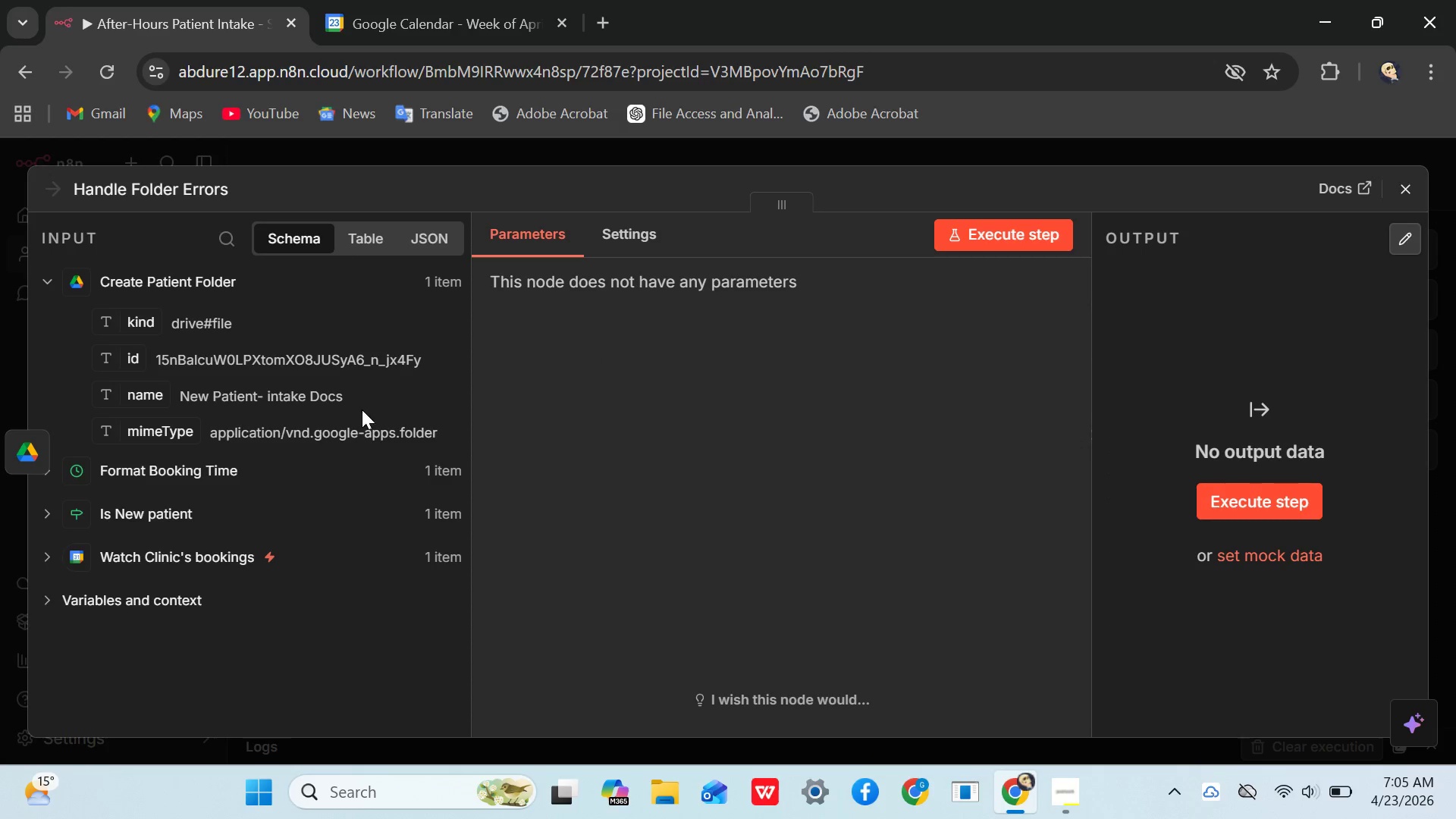 
scroll: coordinate [208, 438], scroll_direction: down, amount: 2.0
 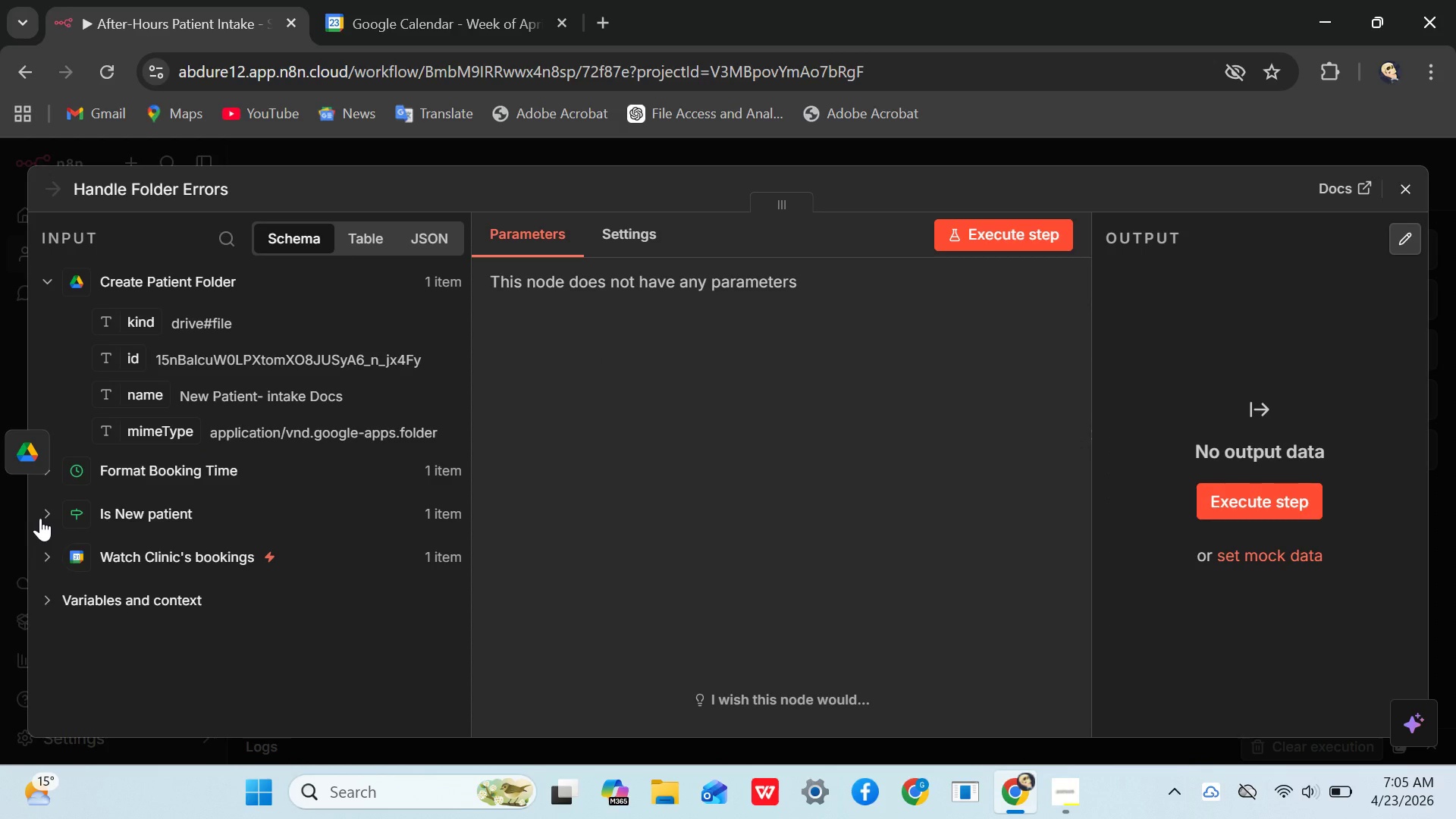 
left_click([40, 518])
 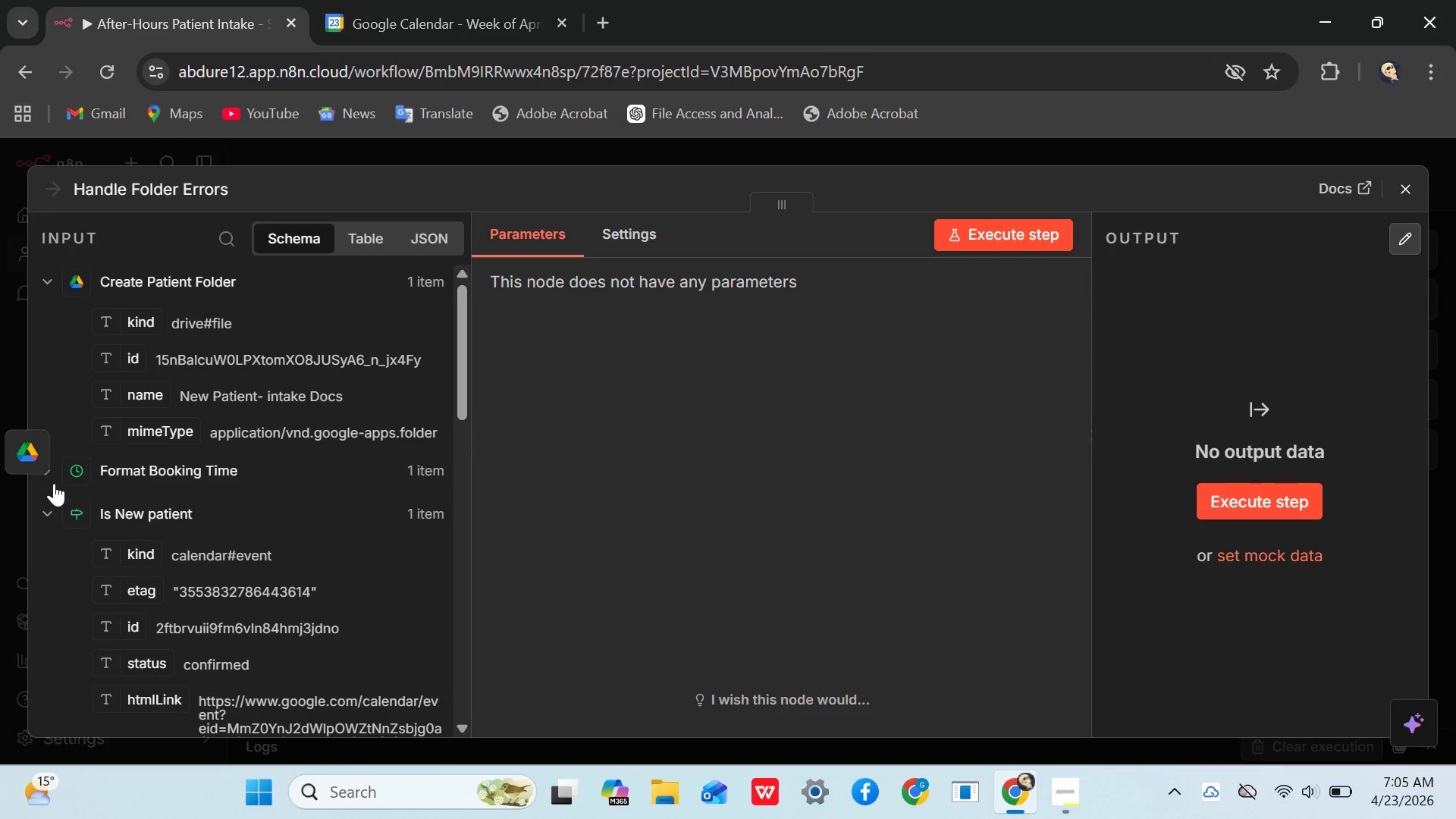 
left_click([52, 481])